 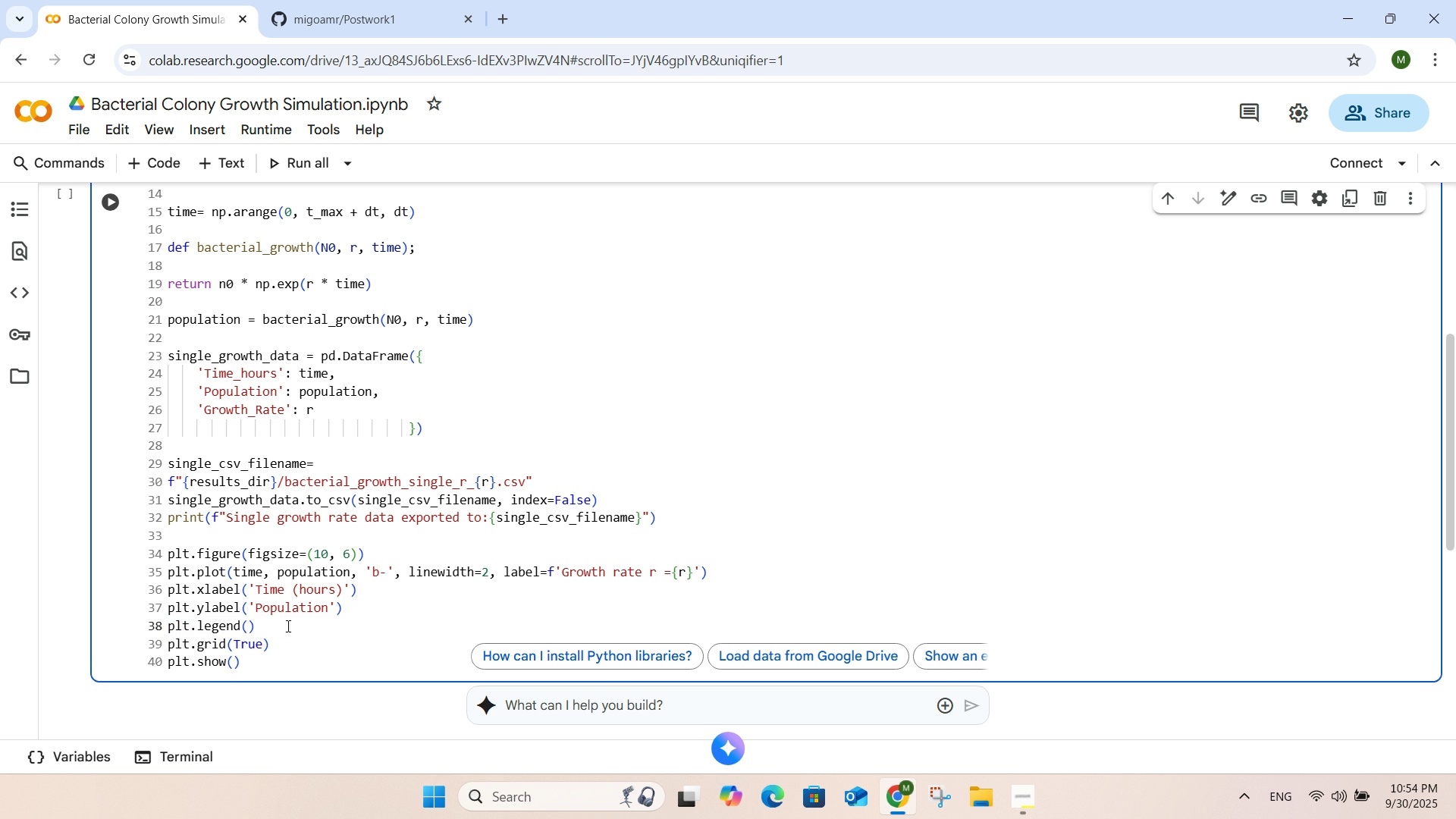 
left_click([745, 581])
 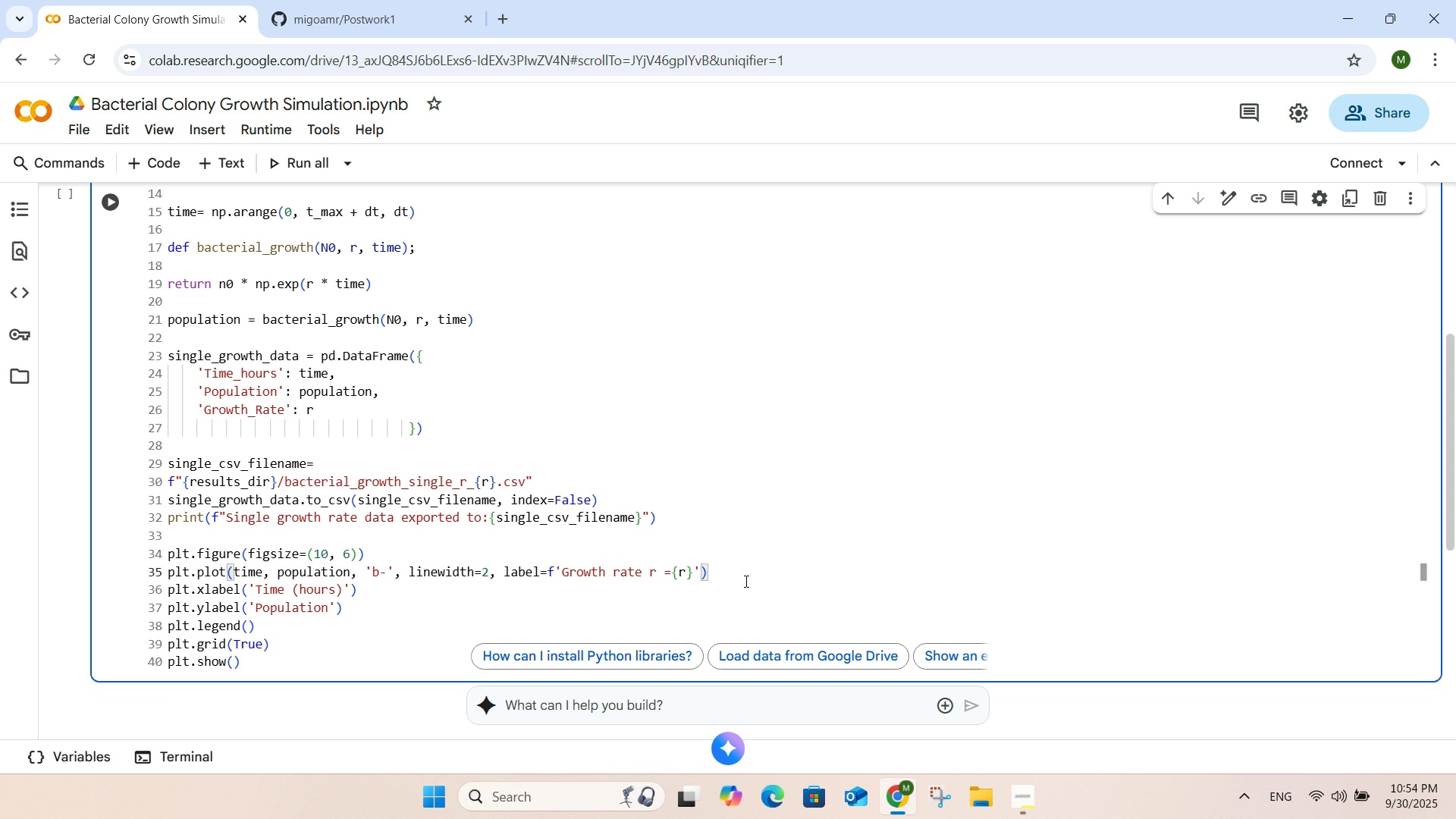 
key(Enter)
 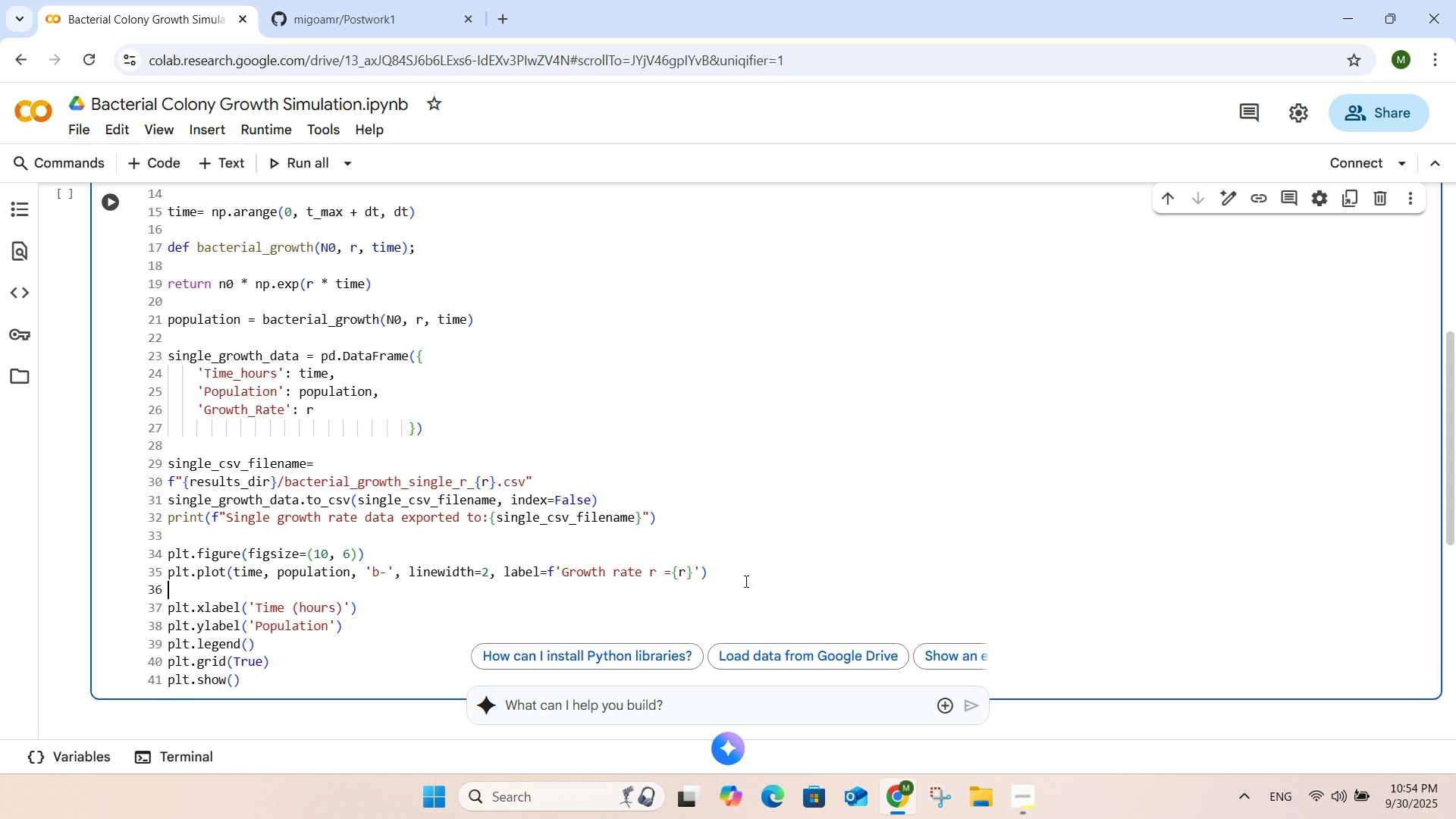 
key(Control+ControlLeft)
 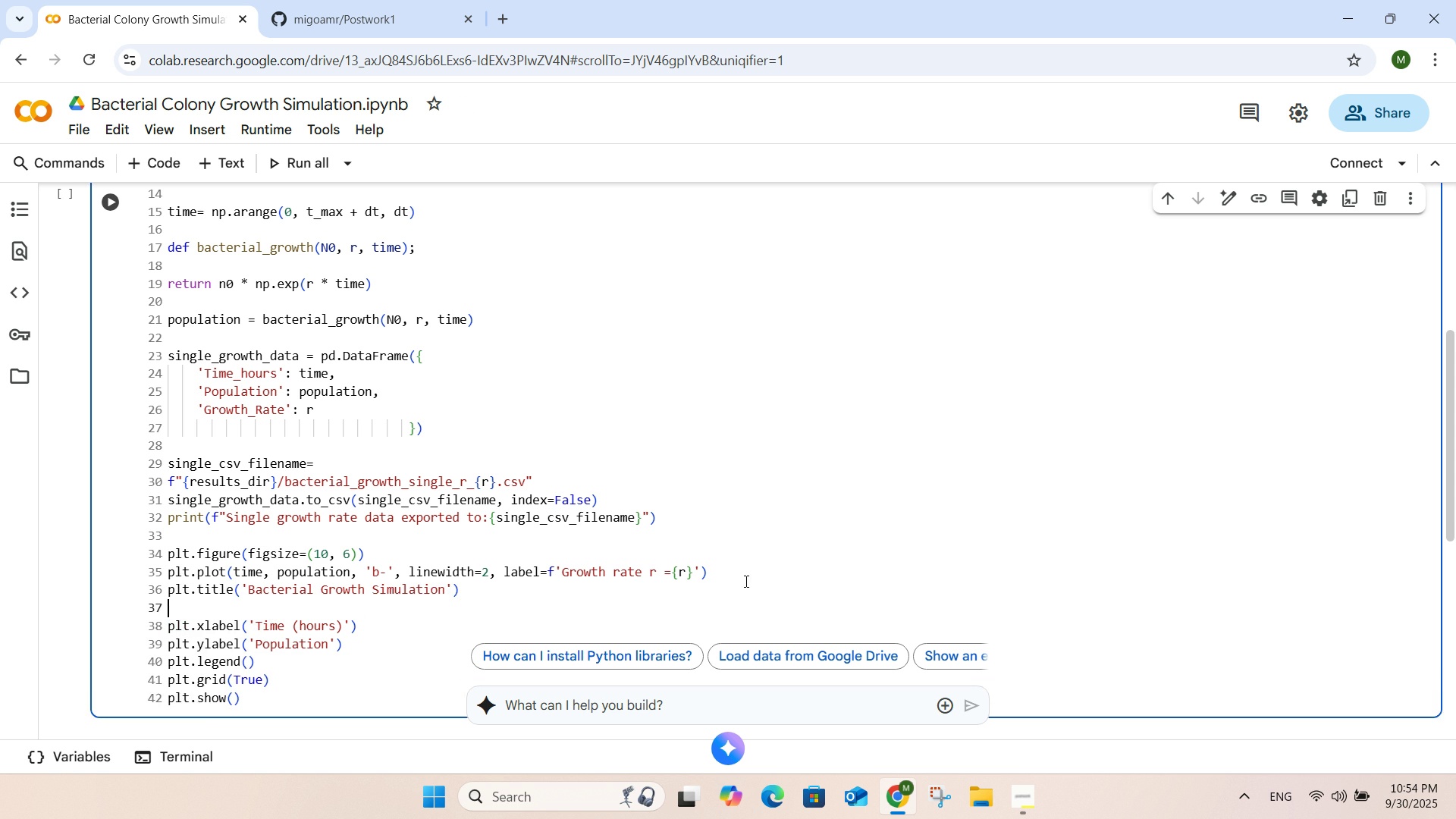 
key(Control+V)
 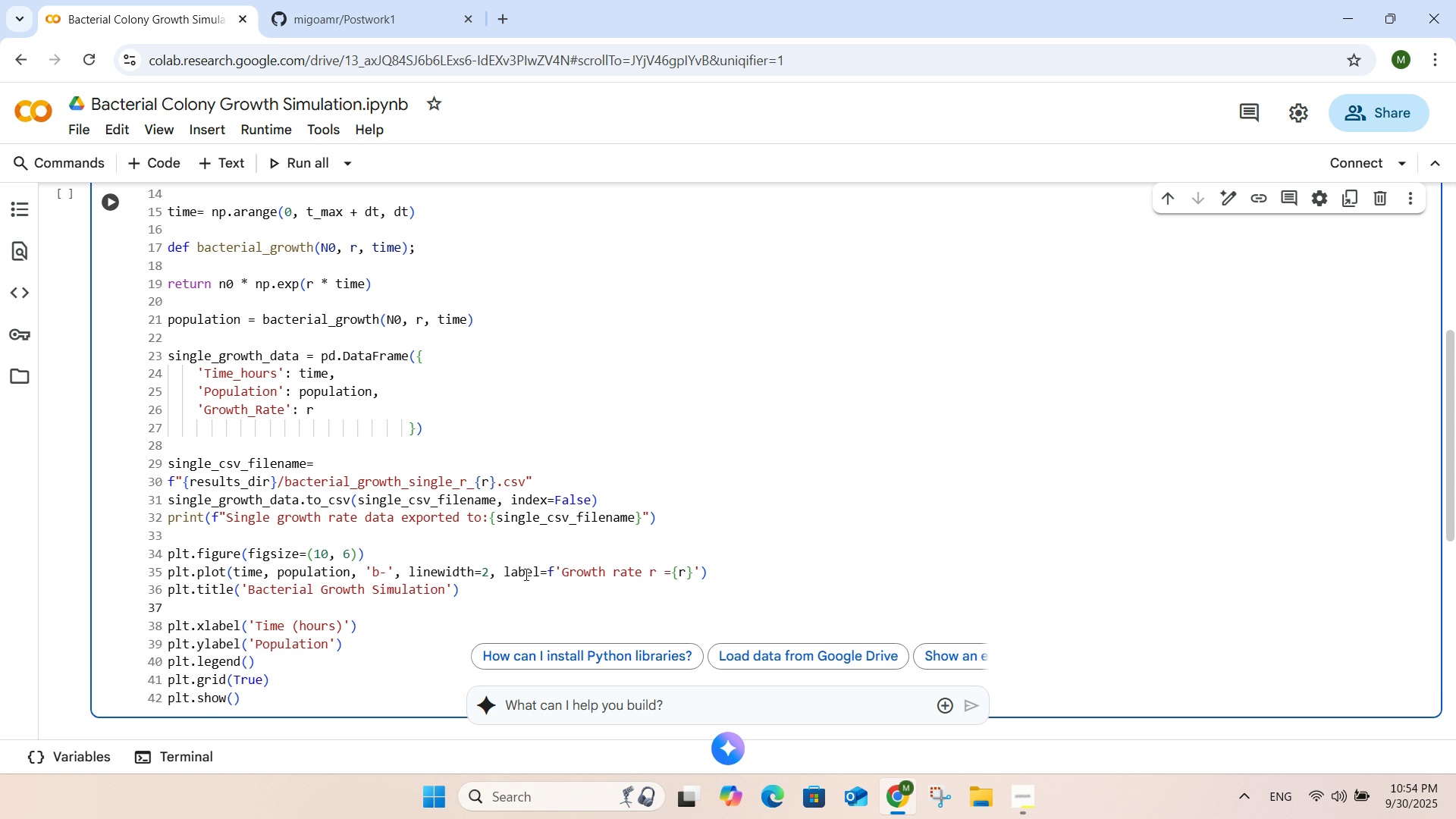 
key(Backspace)
 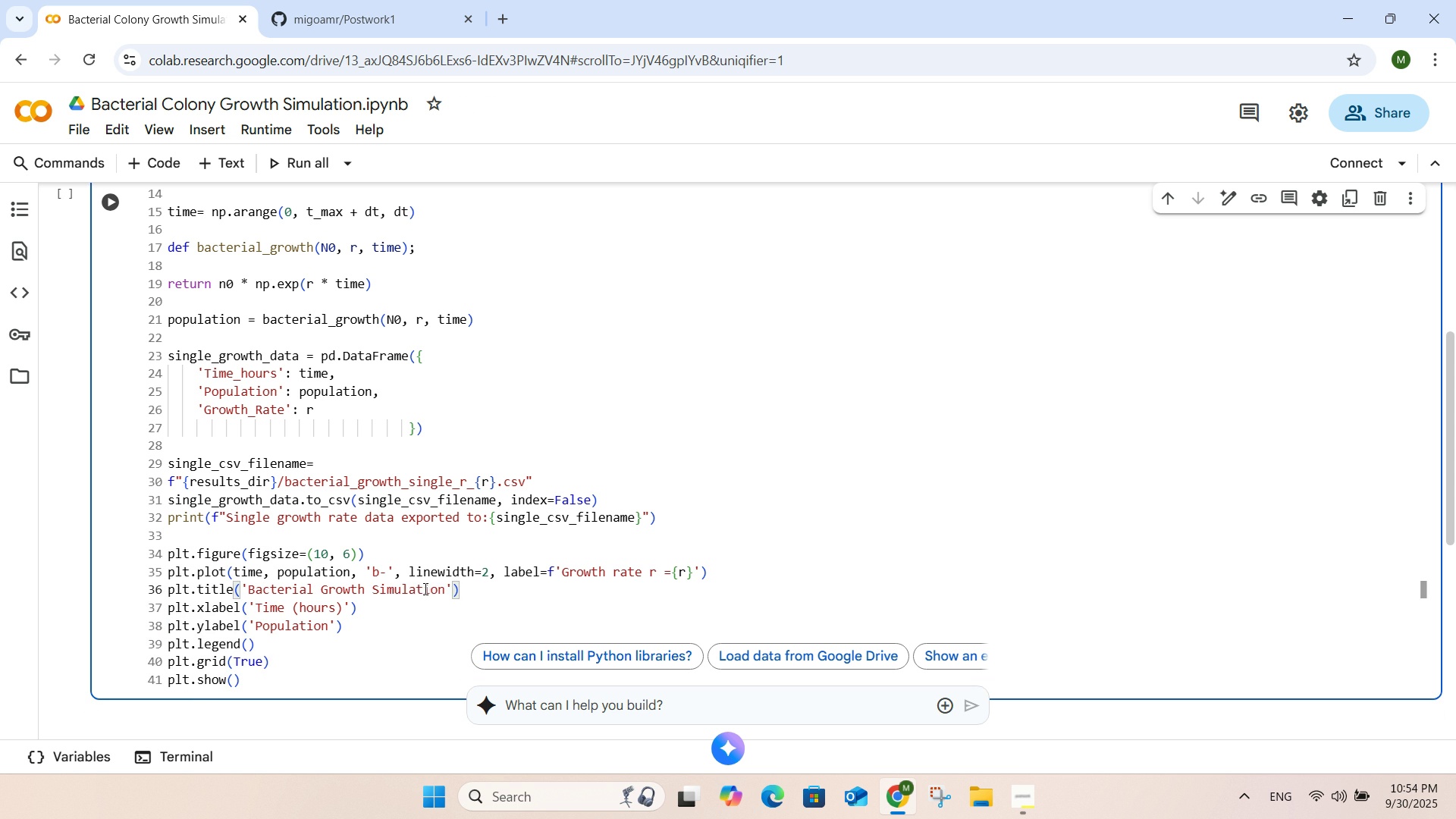 
left_click([425, 588])
 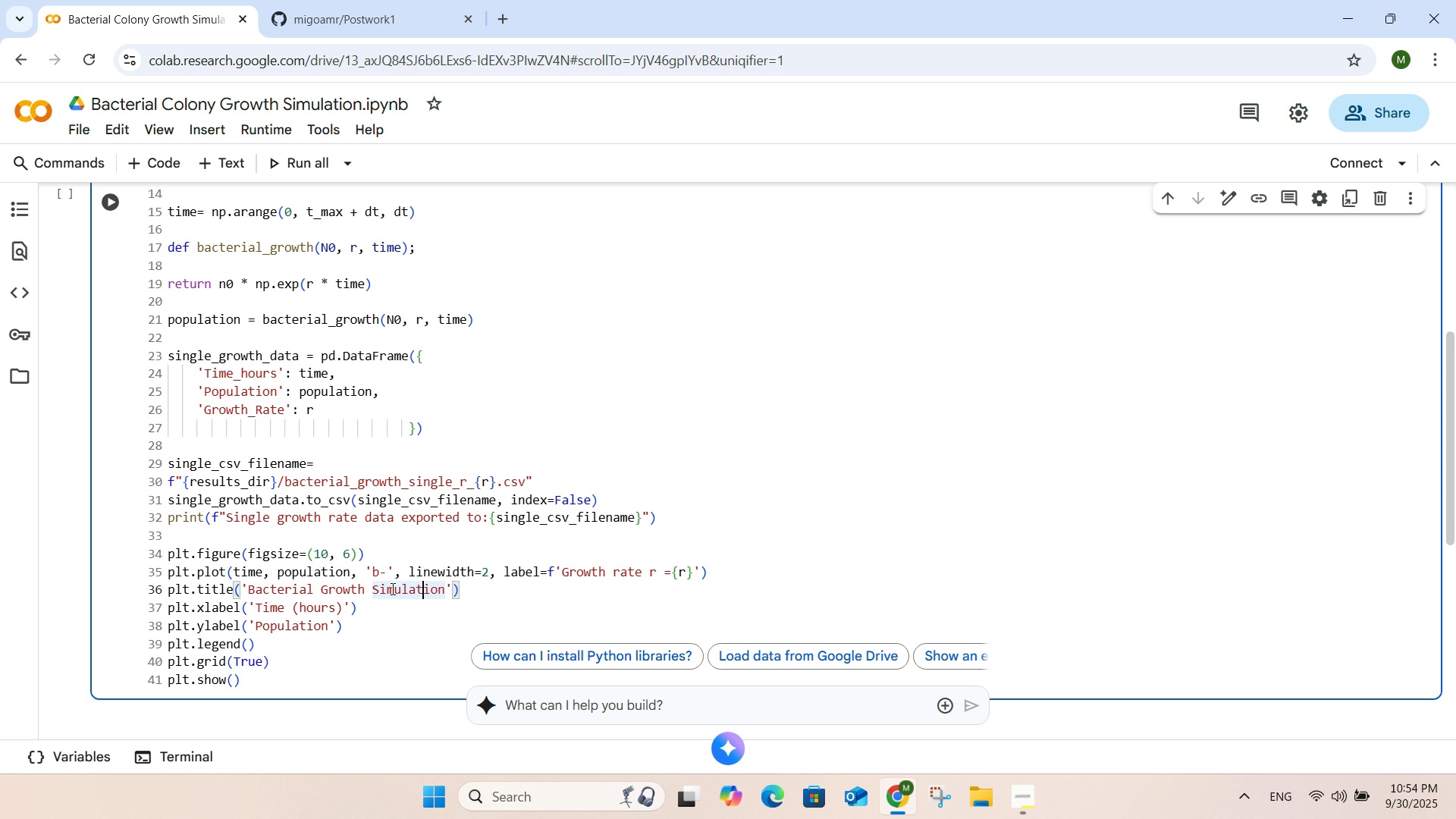 
double_click([344, 588])
 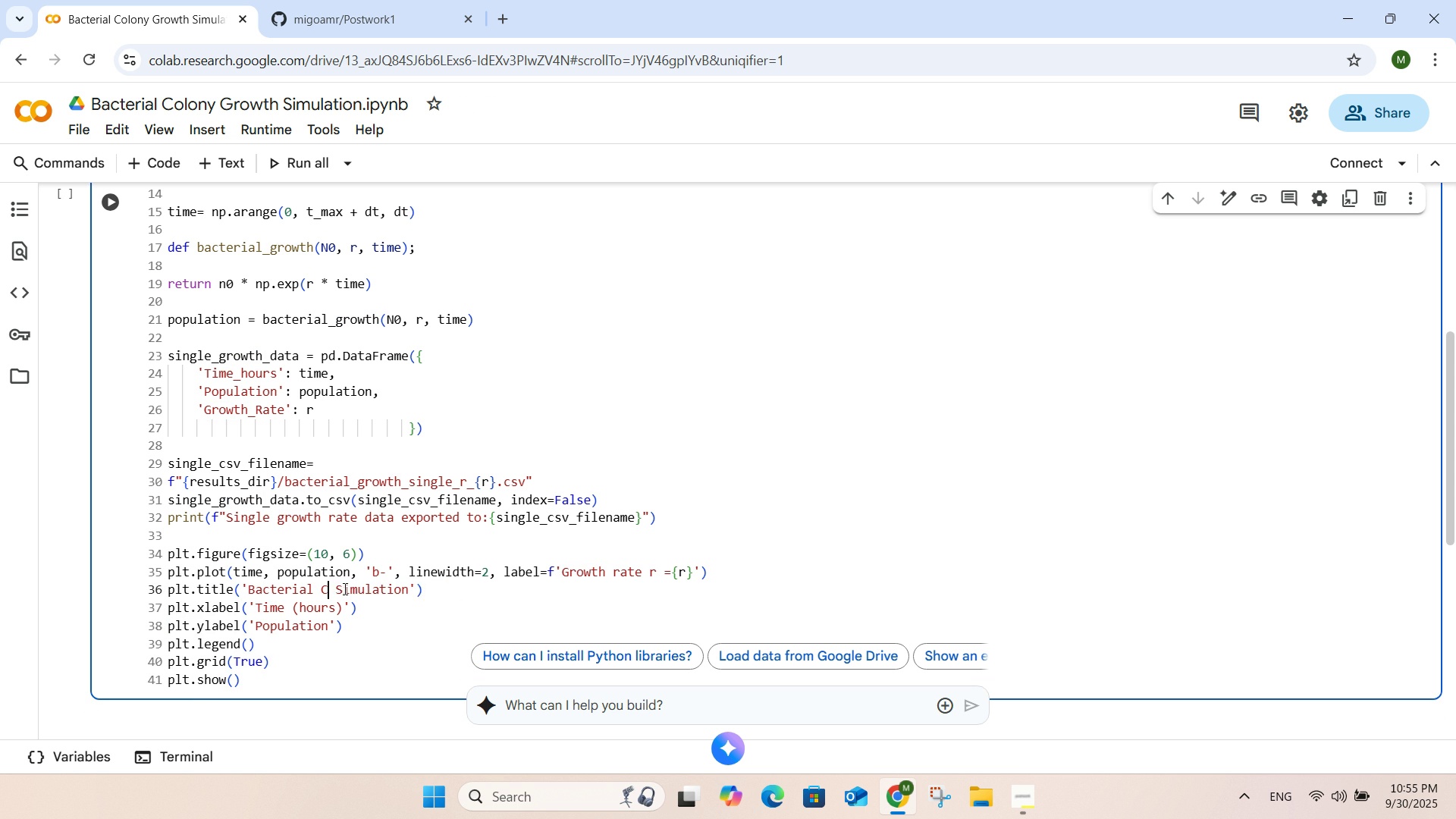 
type(Colony)
 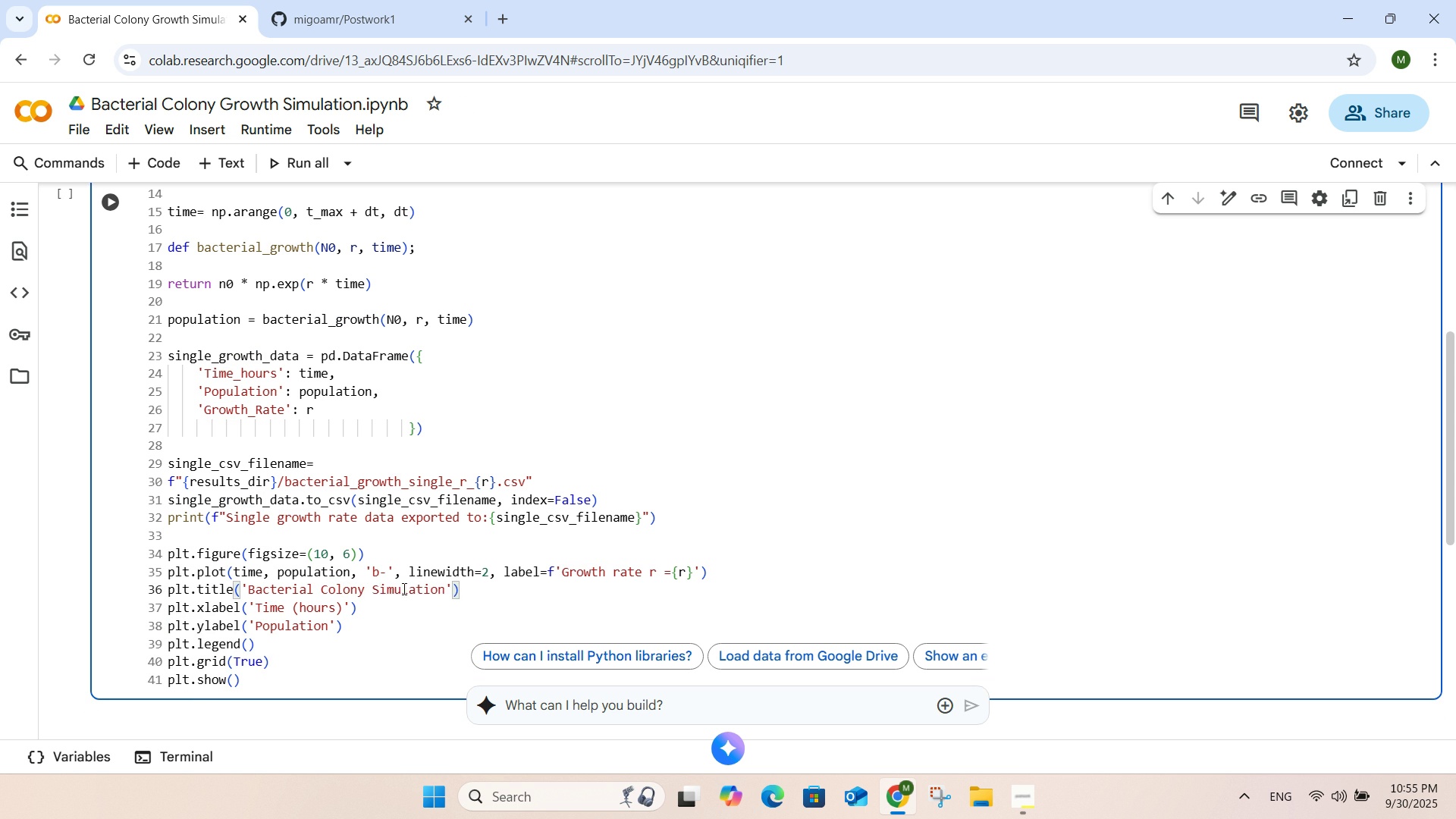 
double_click([403, 588])
 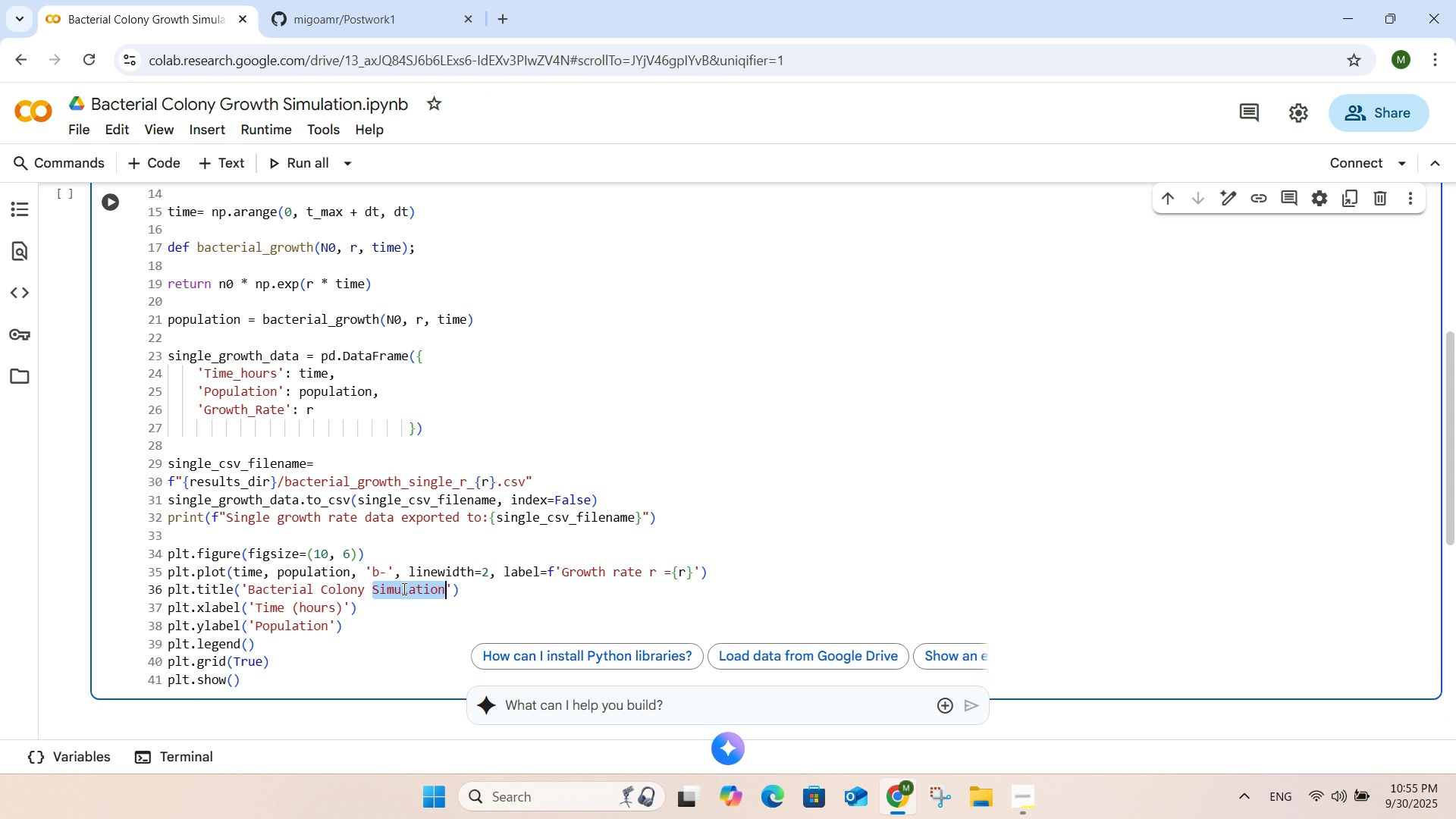 
type(Growth)
 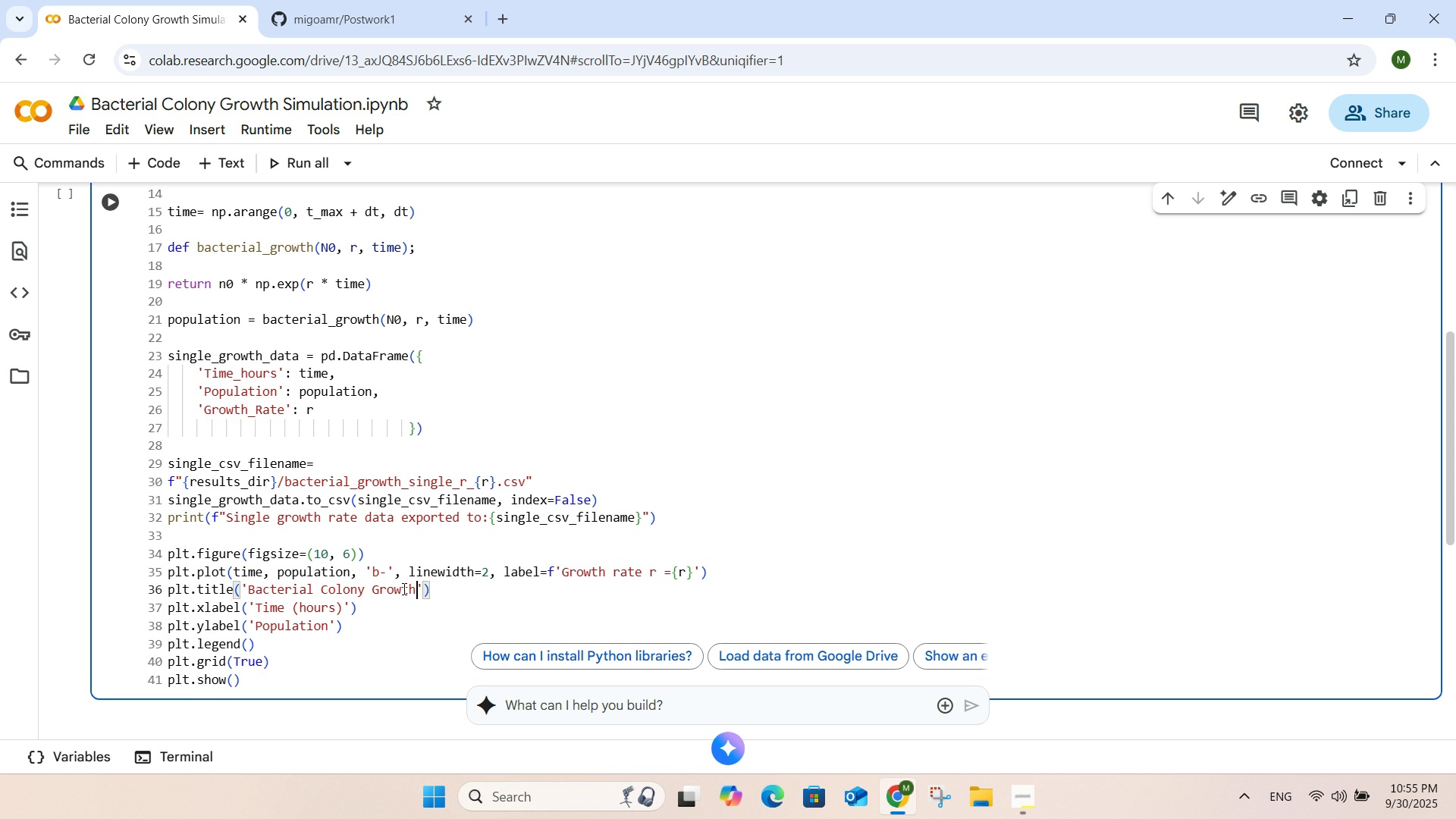 
type(-)
key(Backspace)
type( - Exponential Model)